 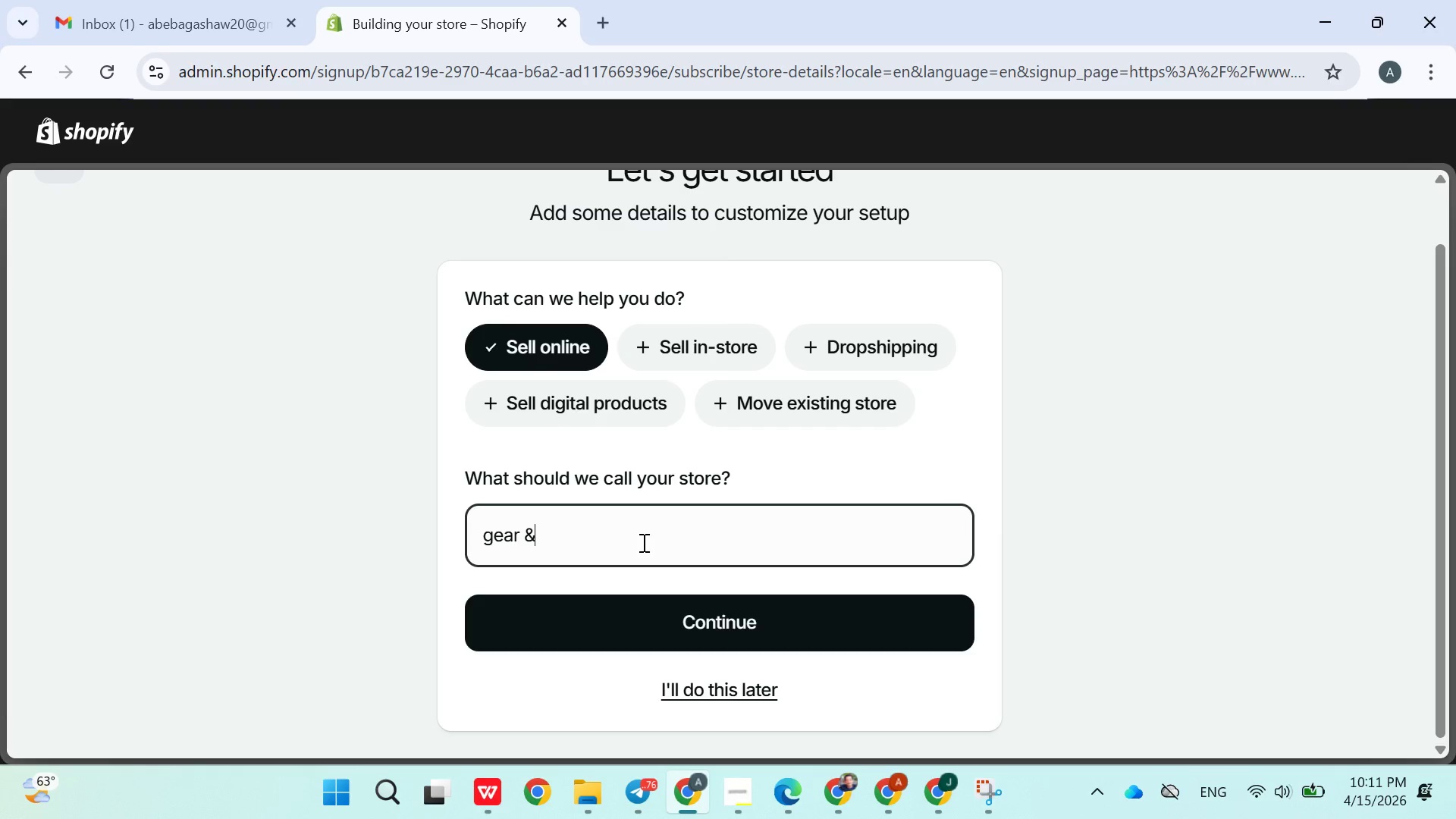 
type( Services)
 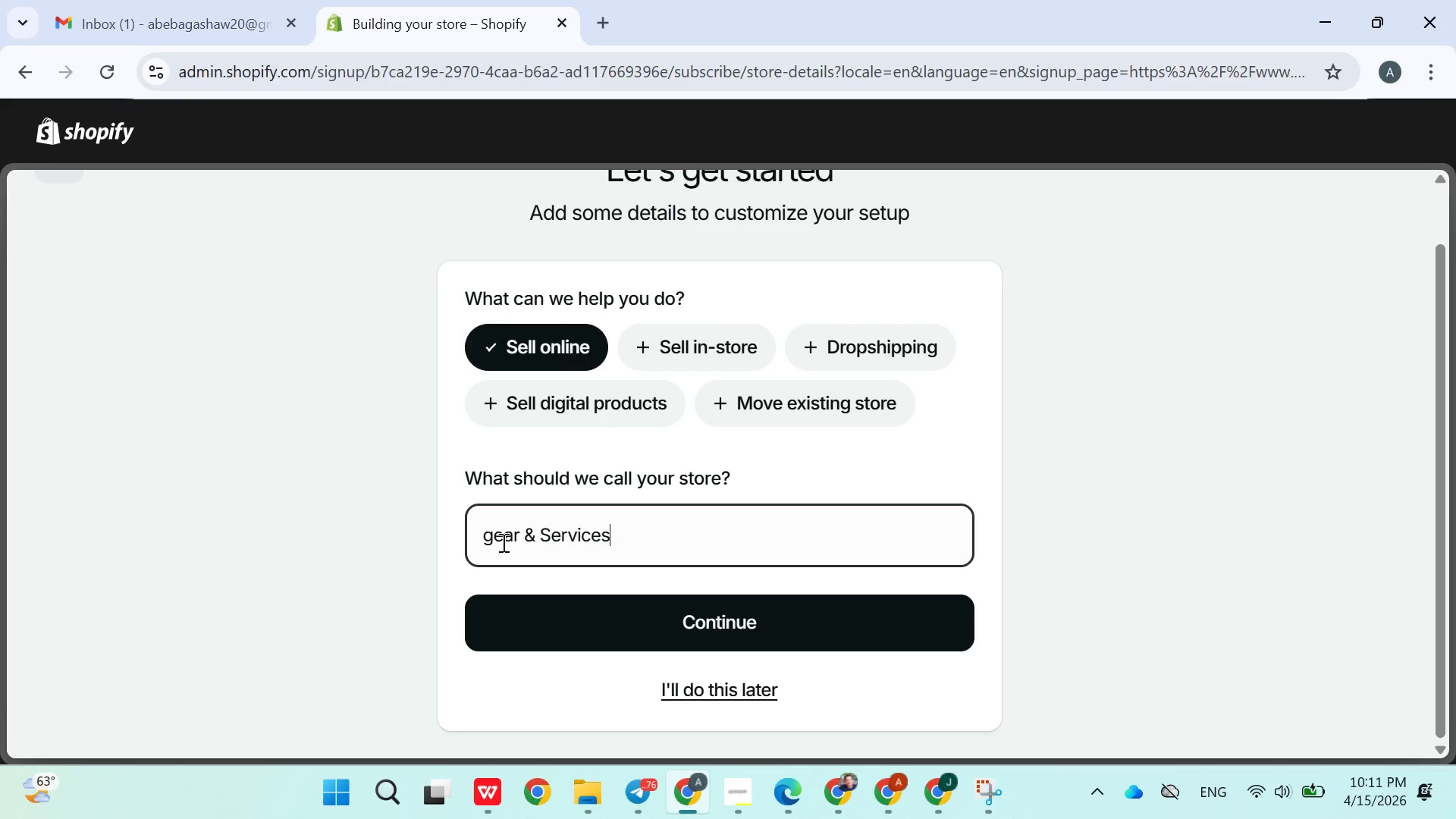 
left_click([494, 546])
 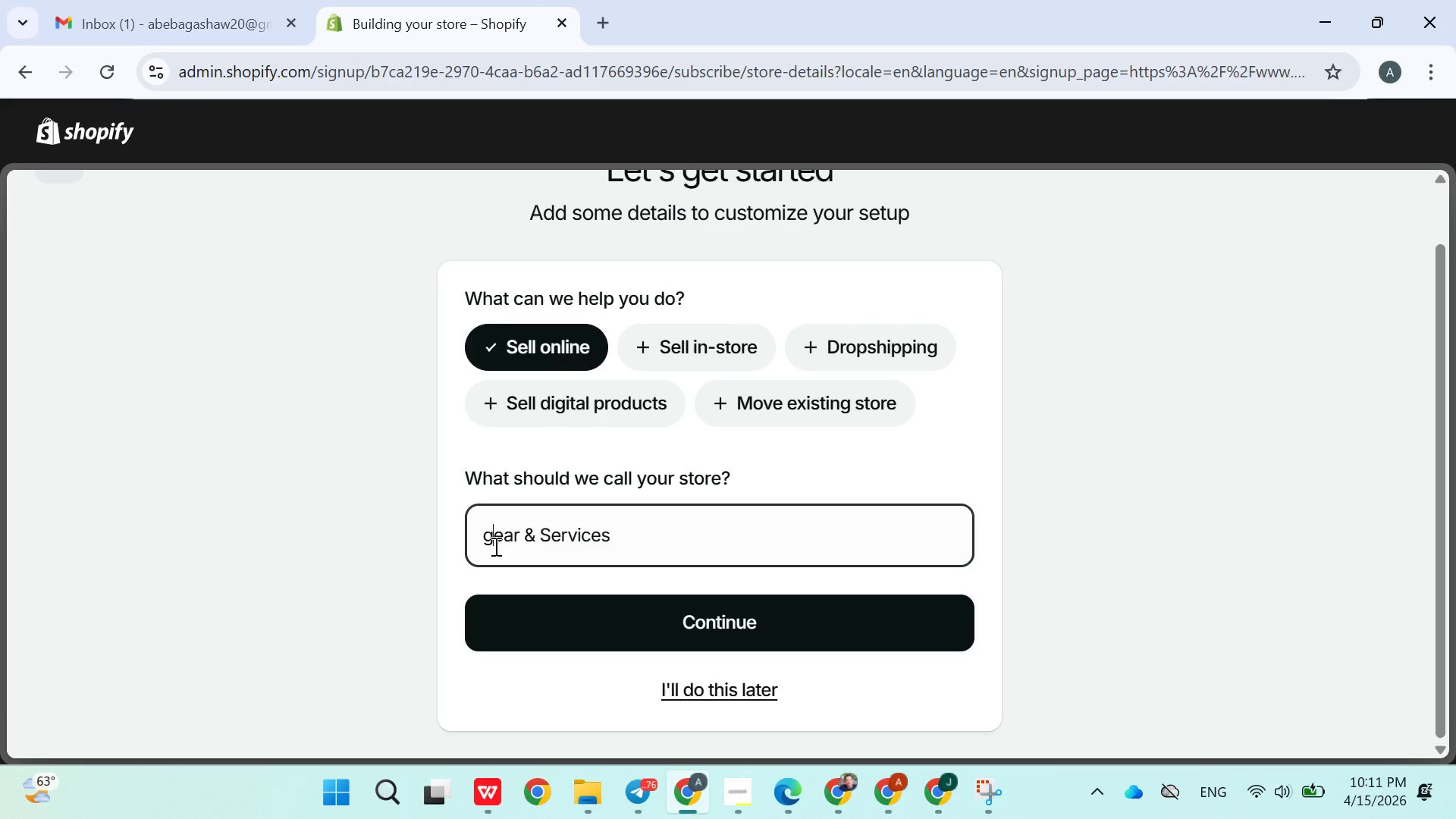 
key(Backspace)
 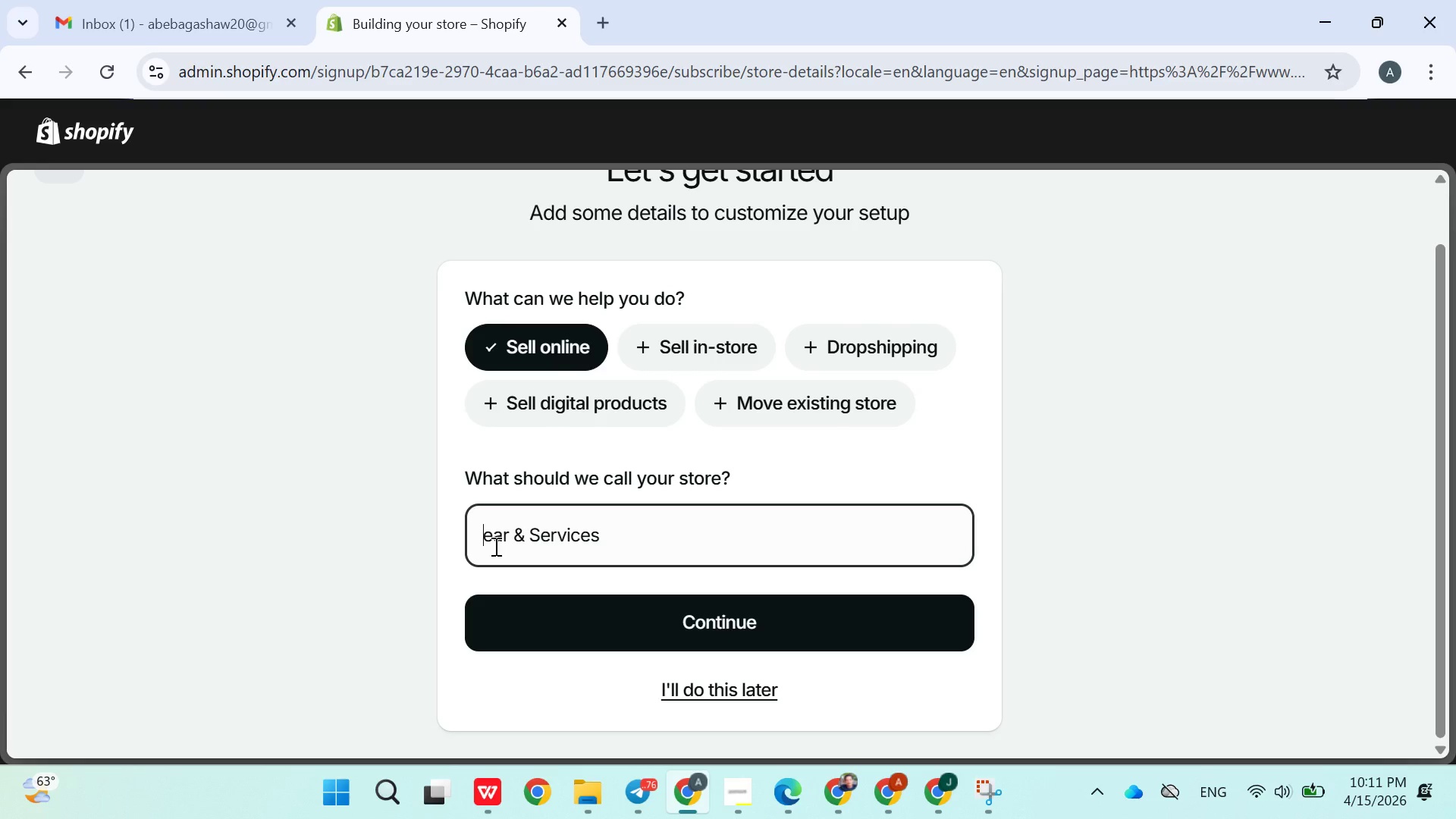 
key(Shift+ShiftLeft)
 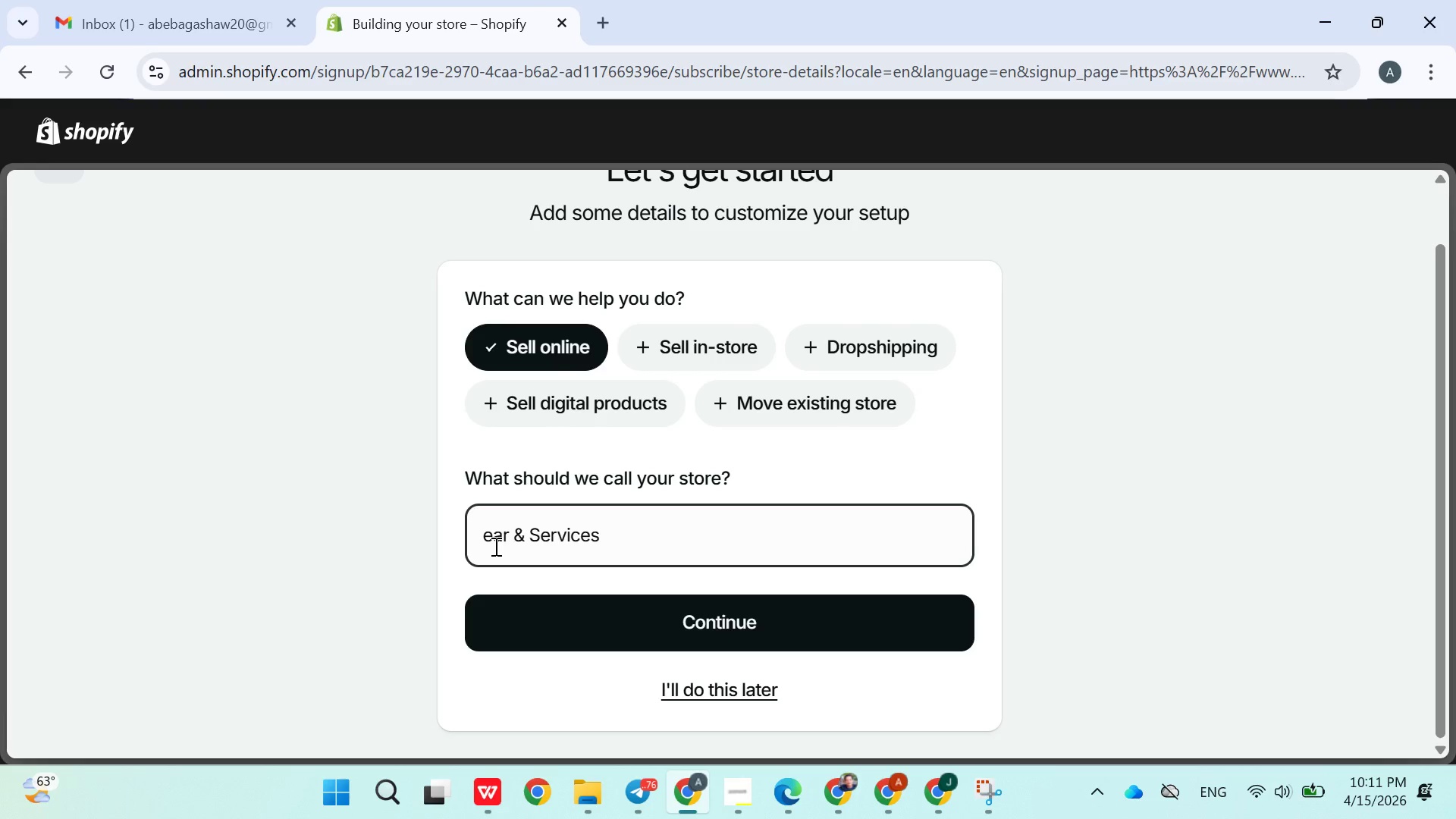 
key(Shift+G)
 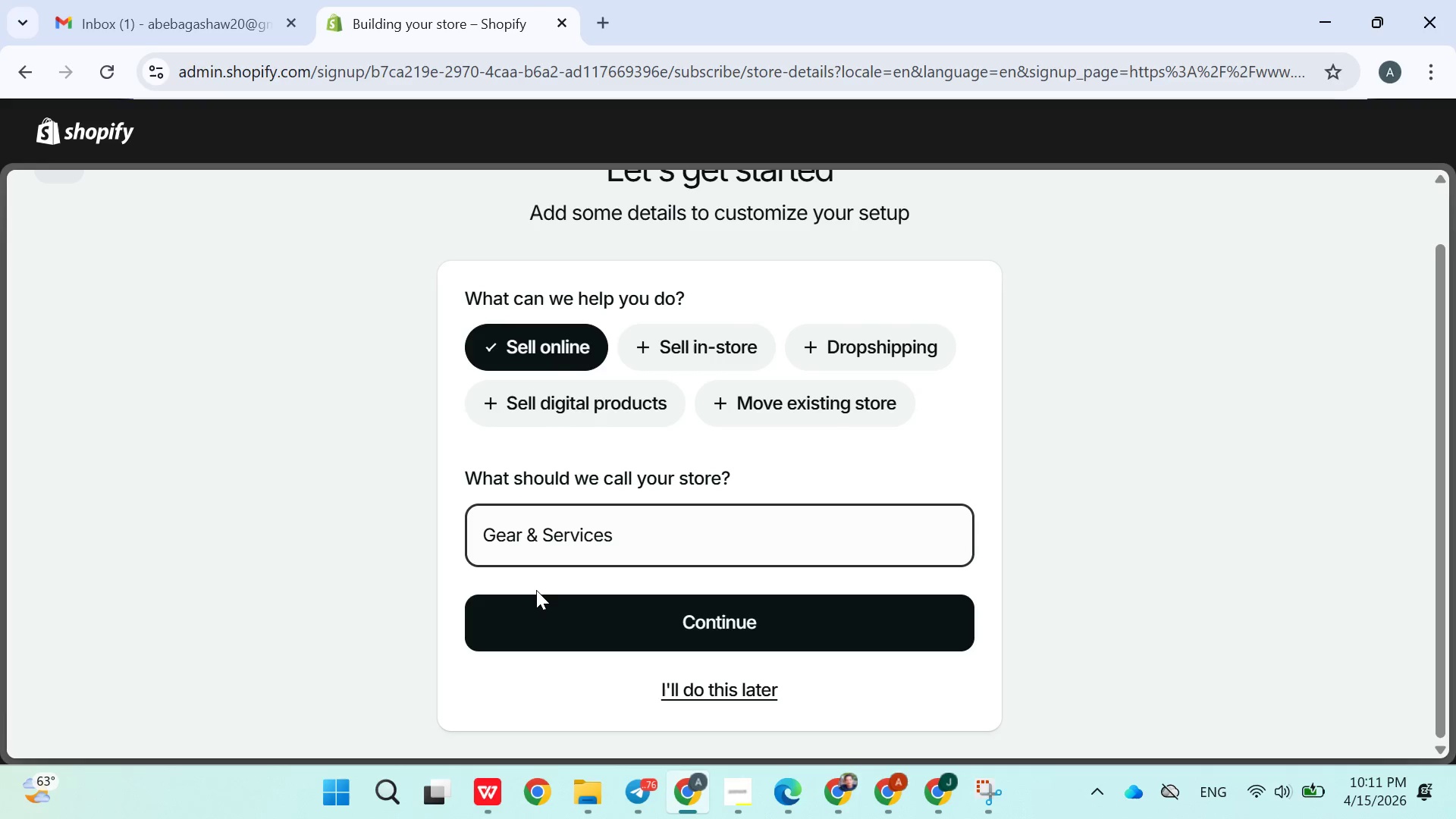 
left_click([538, 591])
 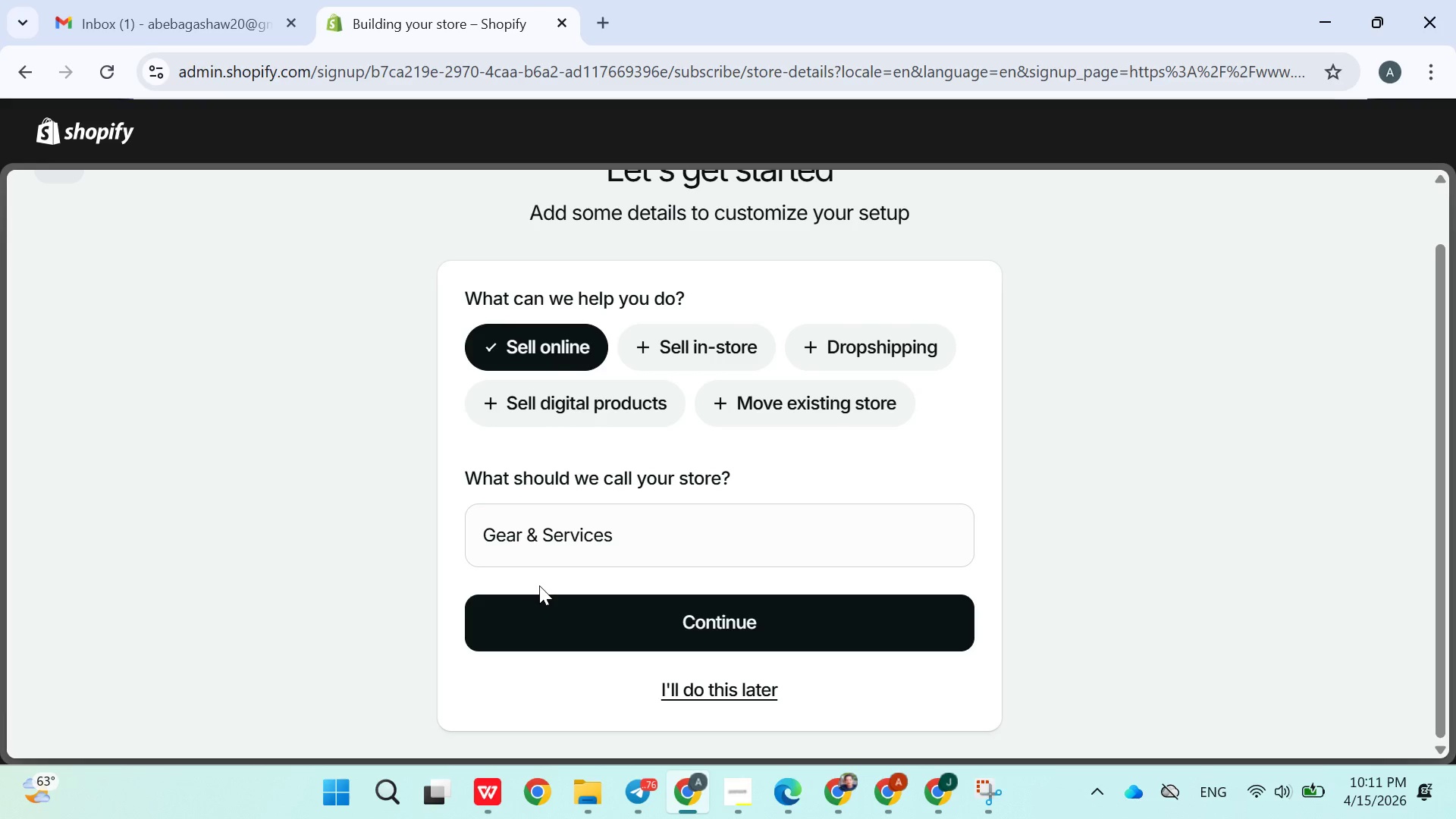 
left_click([568, 626])